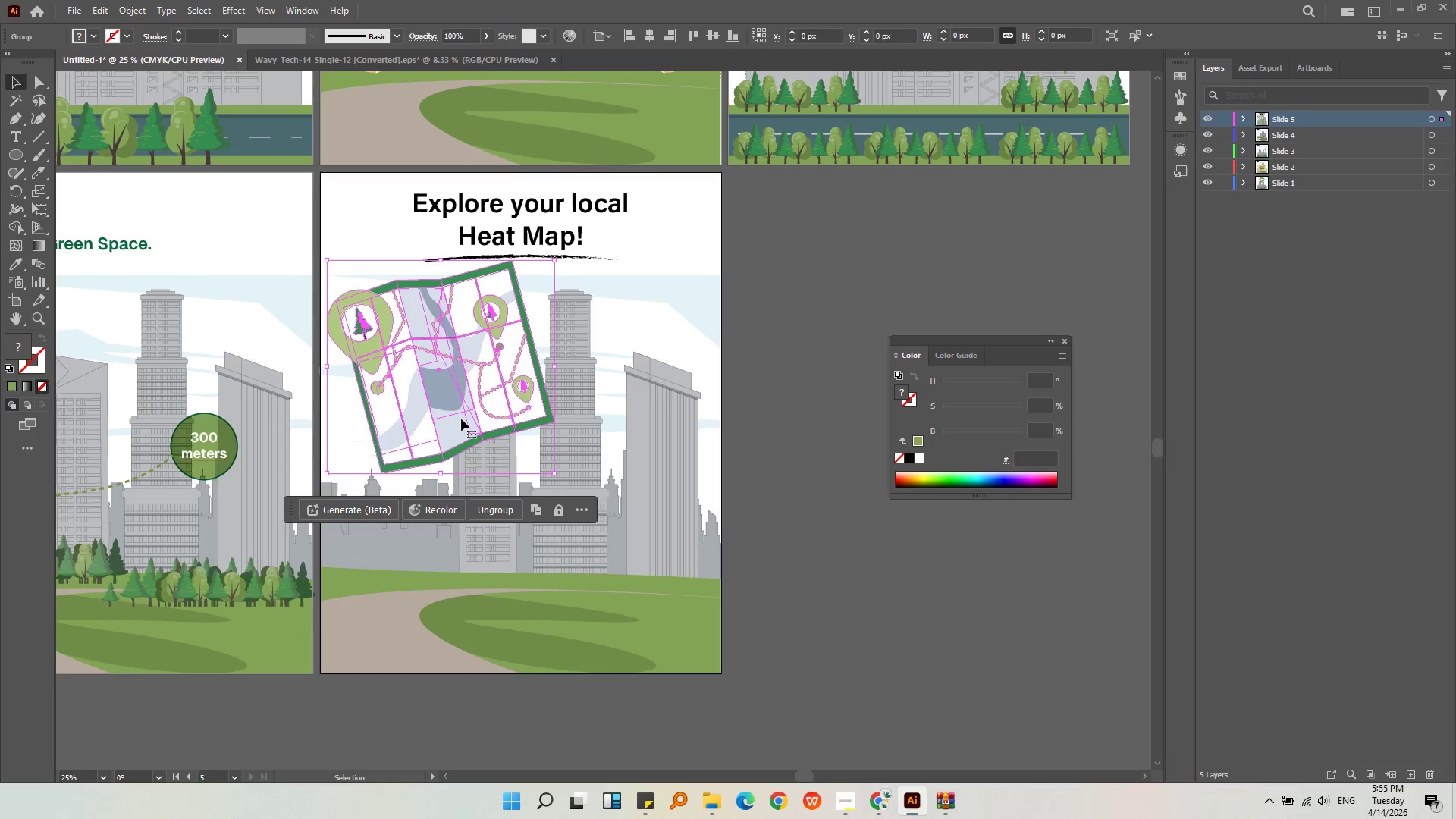 
left_click_drag(start_coordinate=[461, 416], to_coordinate=[466, 462])
 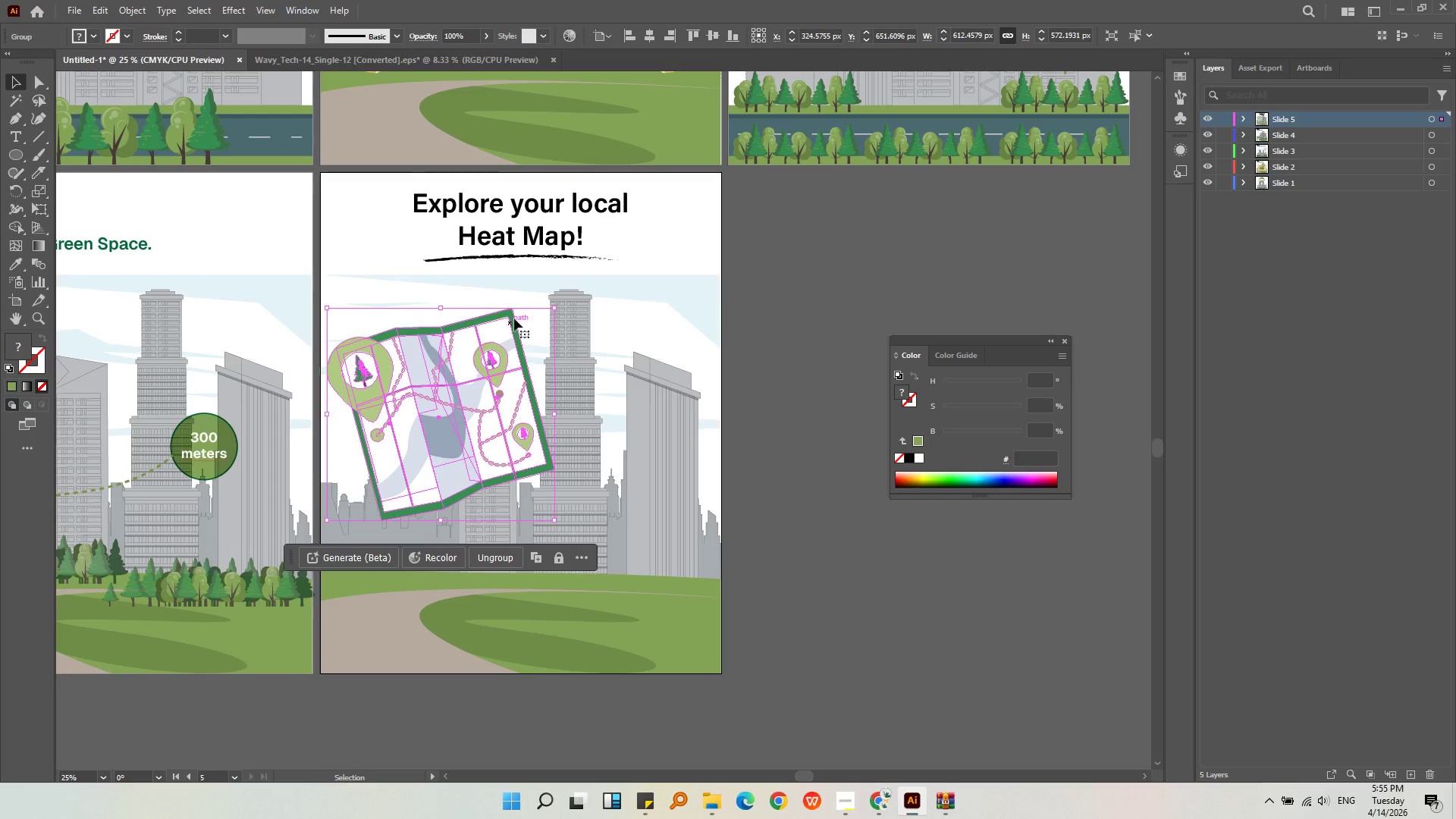 
hold_key(key=ShiftLeft, duration=0.5)
 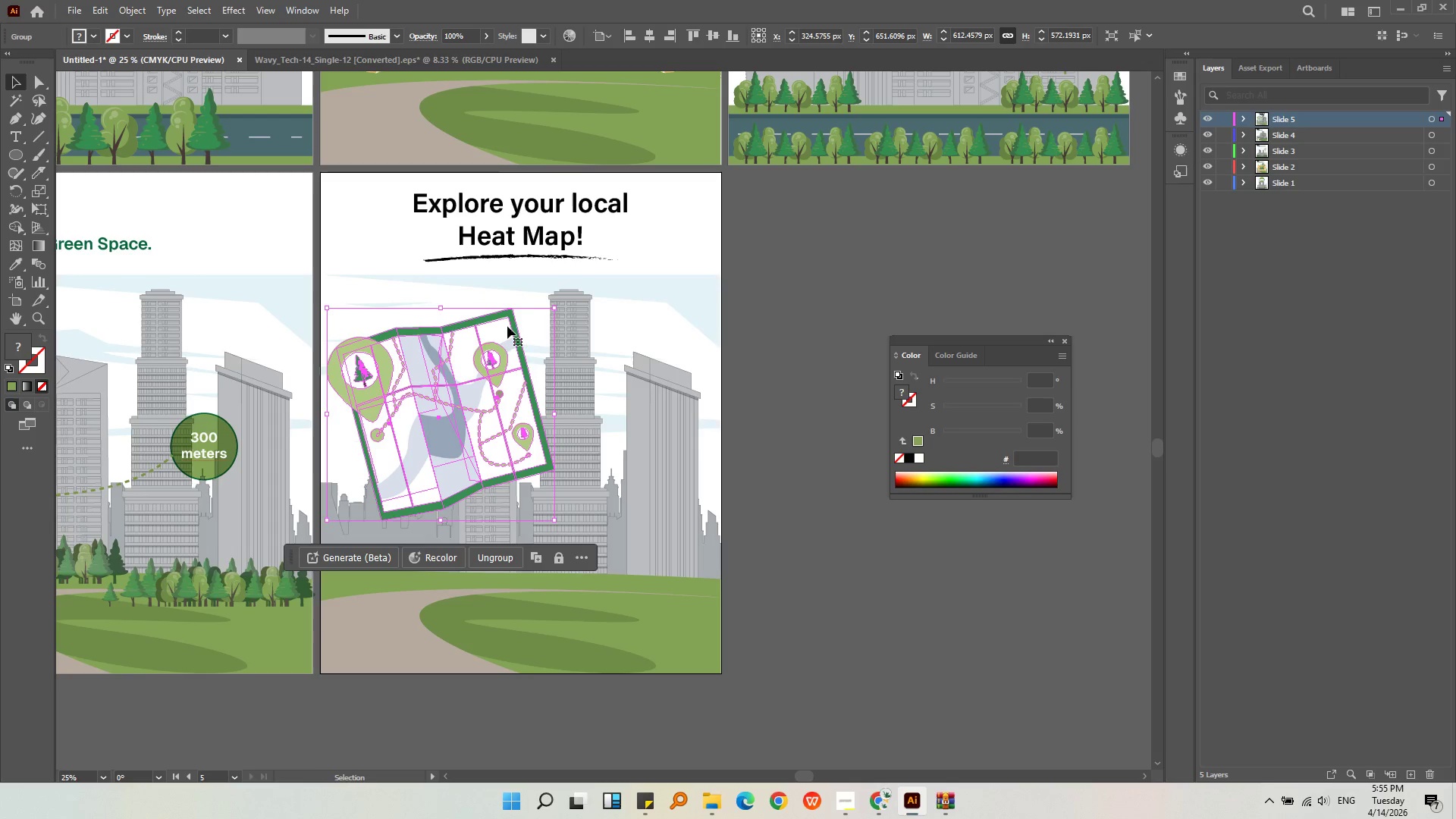 
hold_key(key=ShiftLeft, duration=0.88)
left_click_drag(start_coordinate=[554, 306], to_coordinate=[598, 279])
 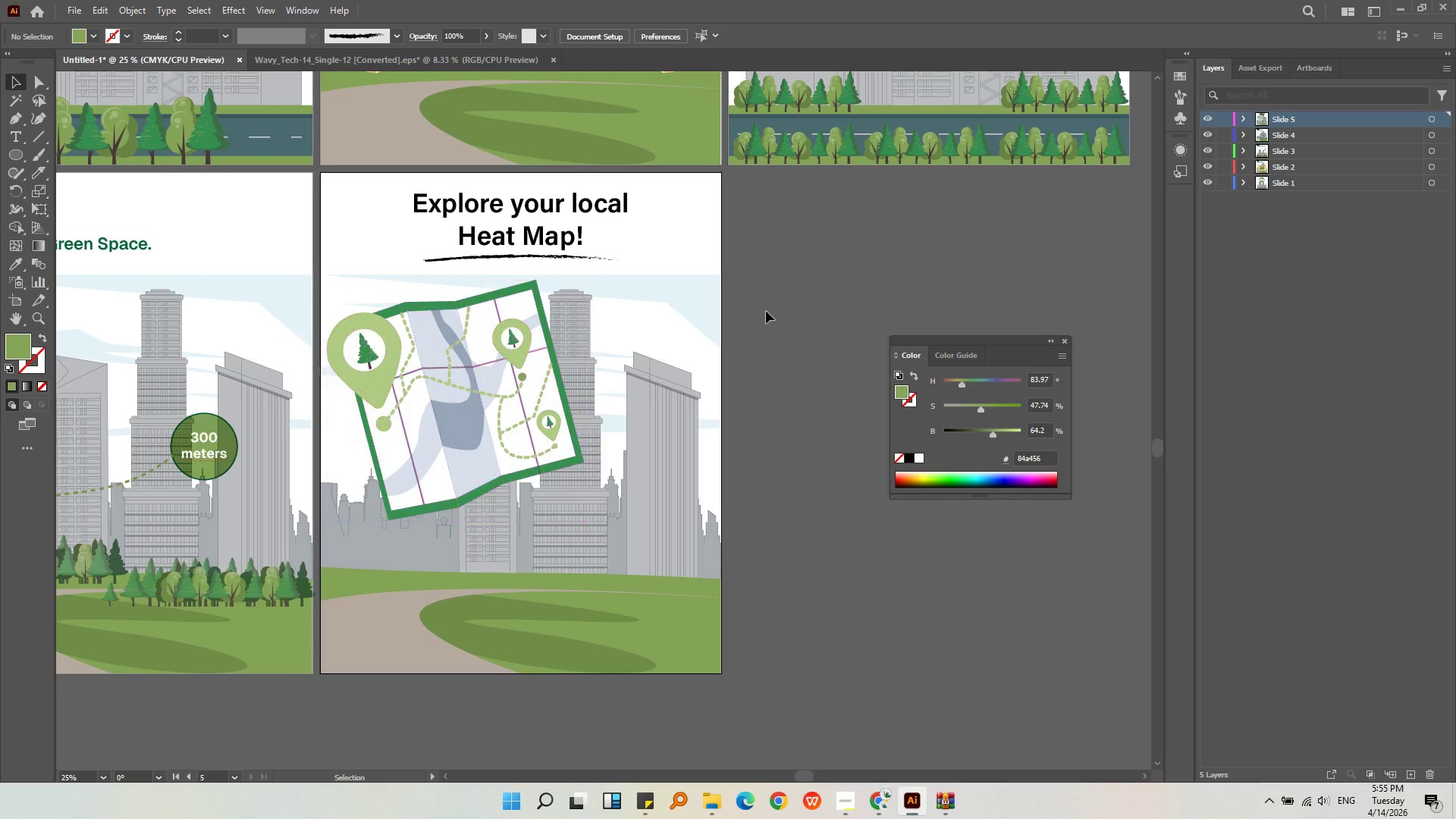 
key(Alt+AltLeft)
 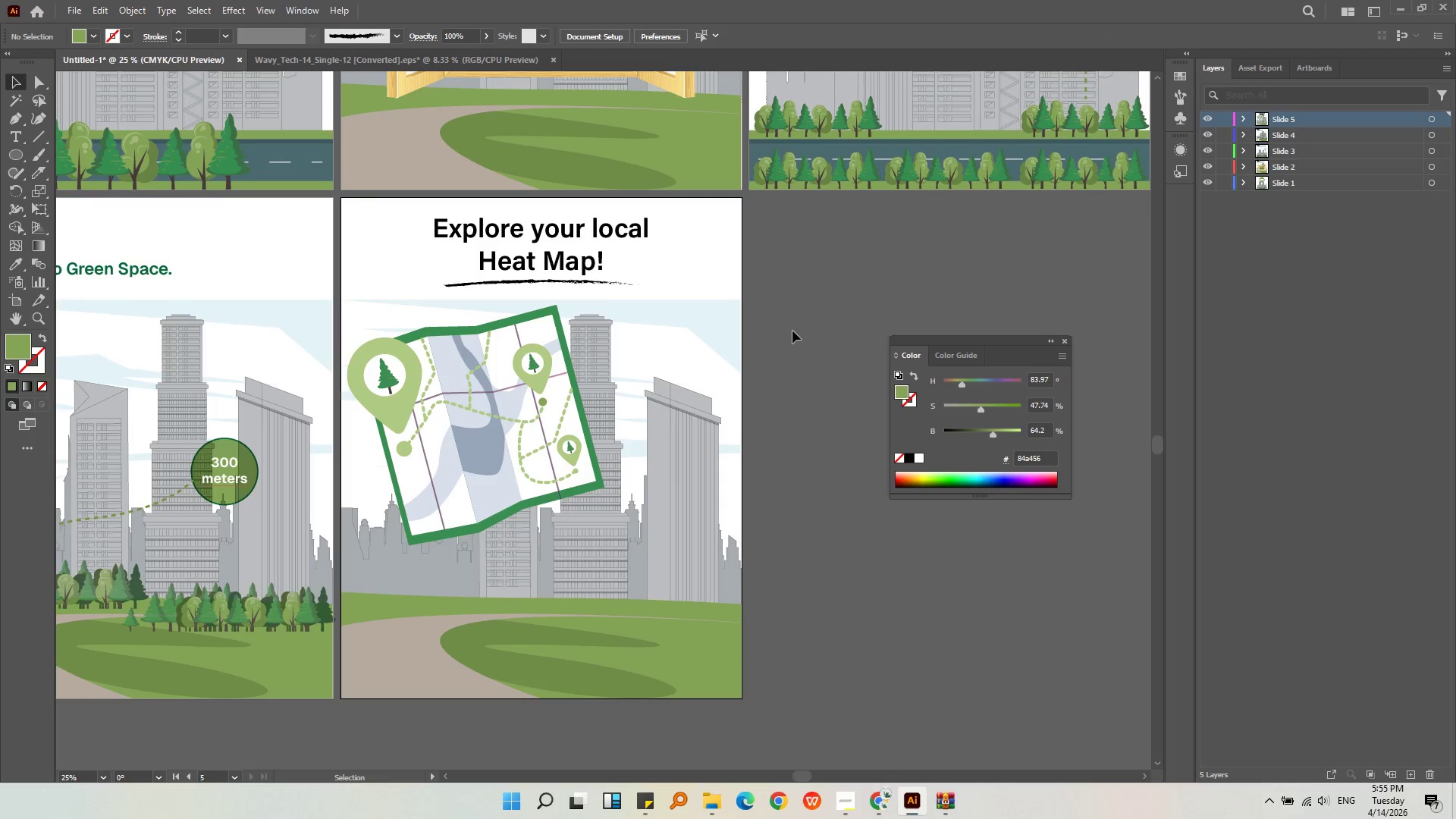 
key(Alt+AltLeft)
 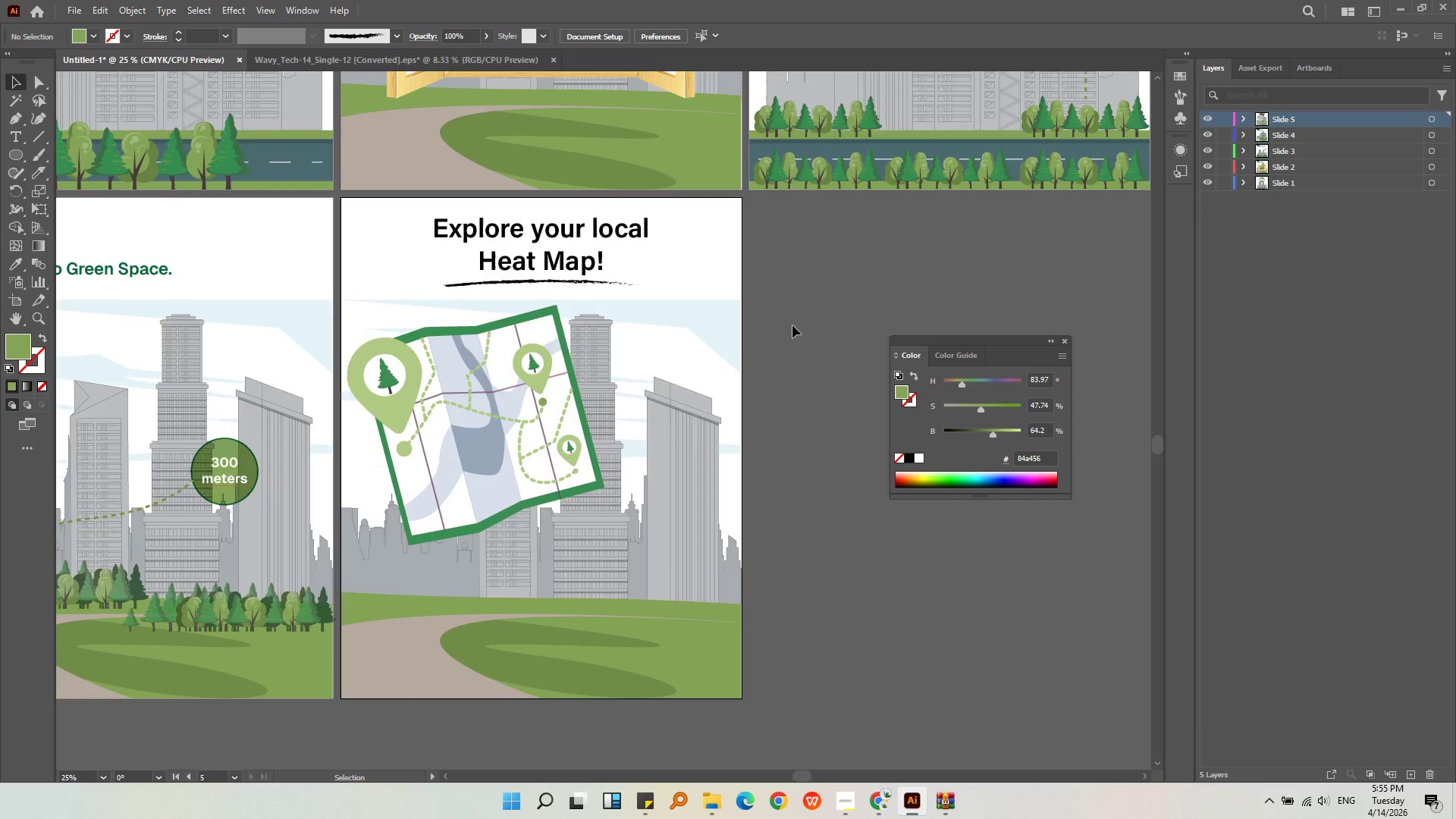 
left_click([837, 428])
 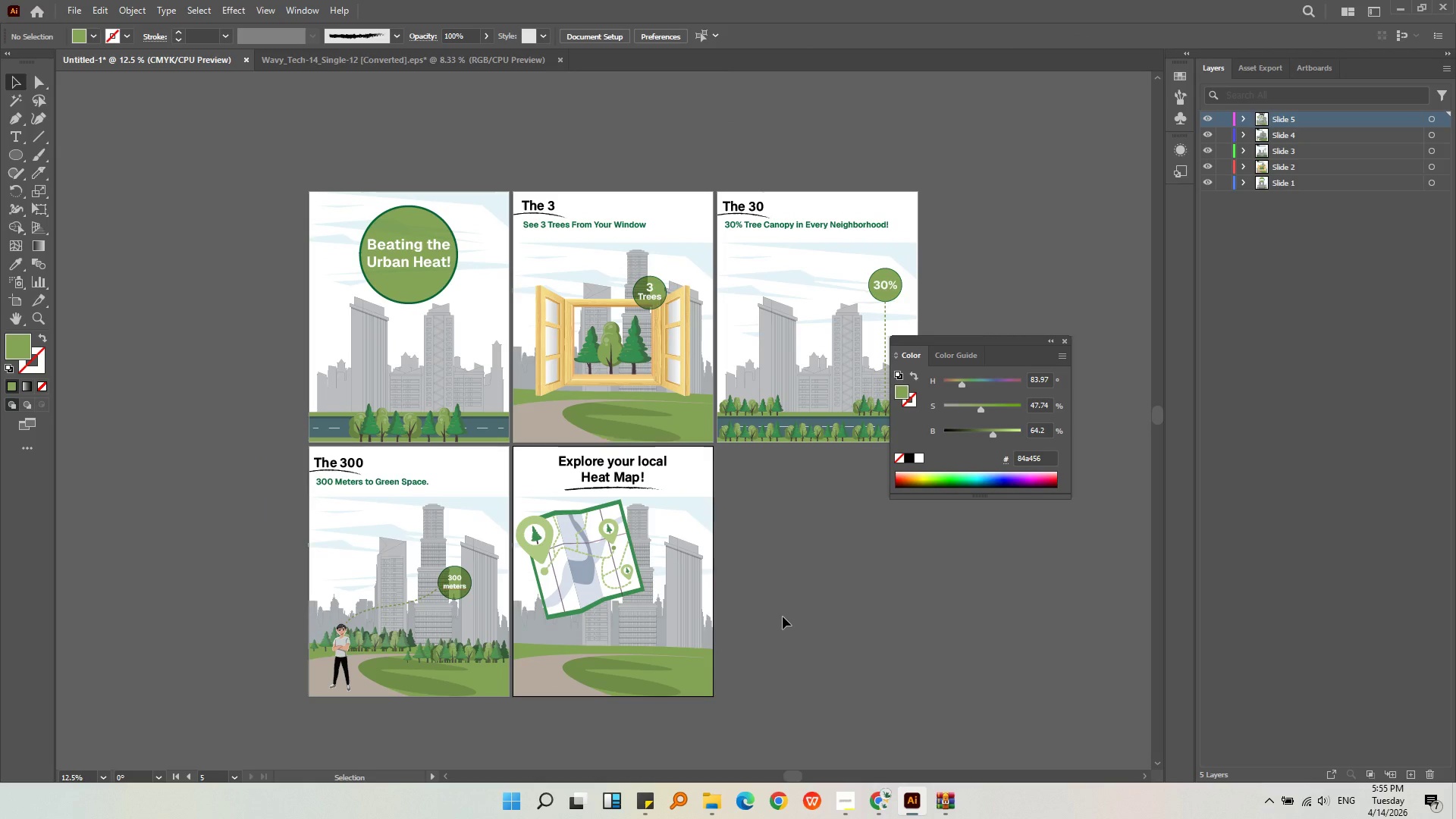 
scroll: coordinate [792, 325], scroll_direction: down, amount: 2.0
 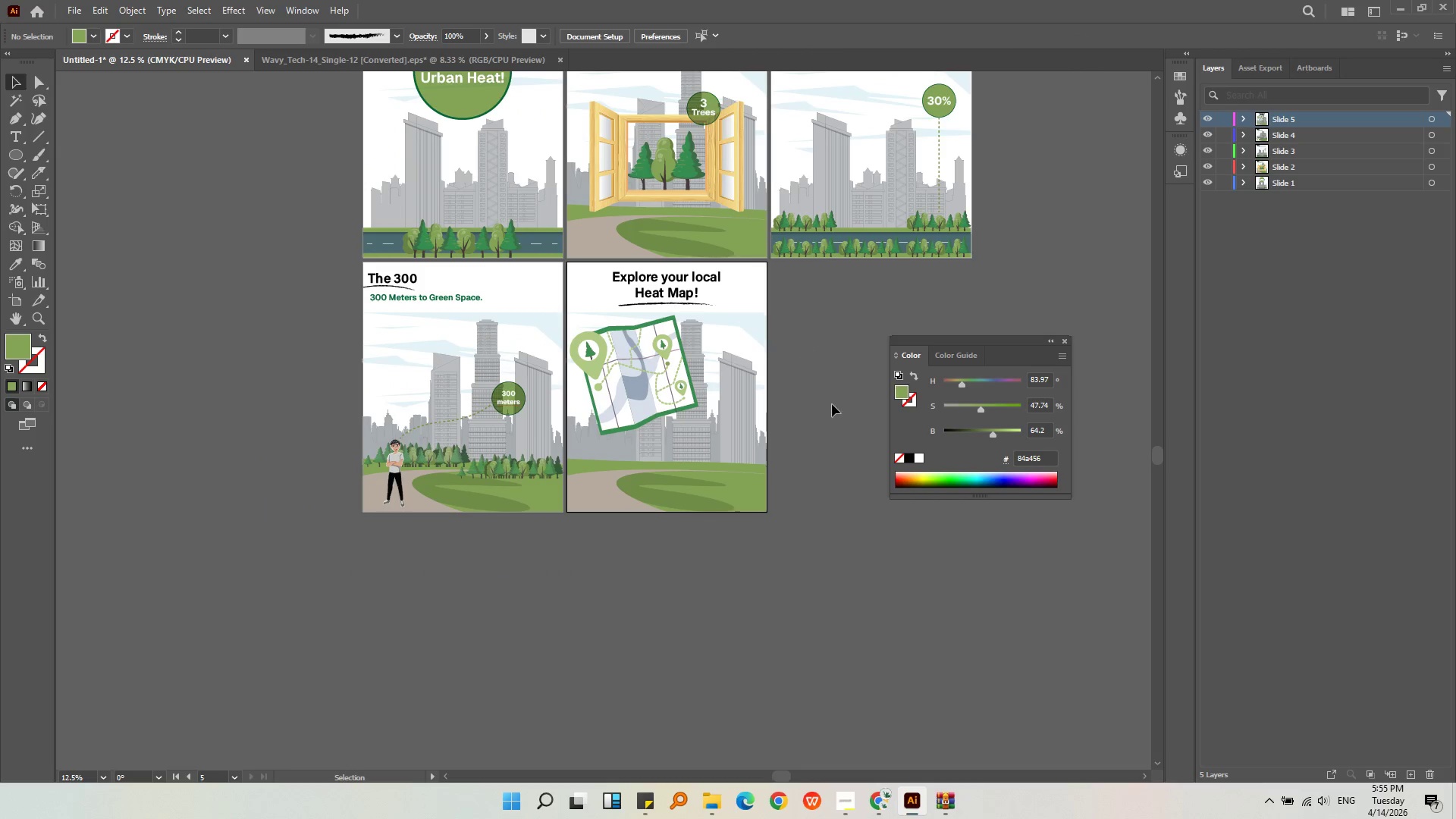 
wait(7.38)
 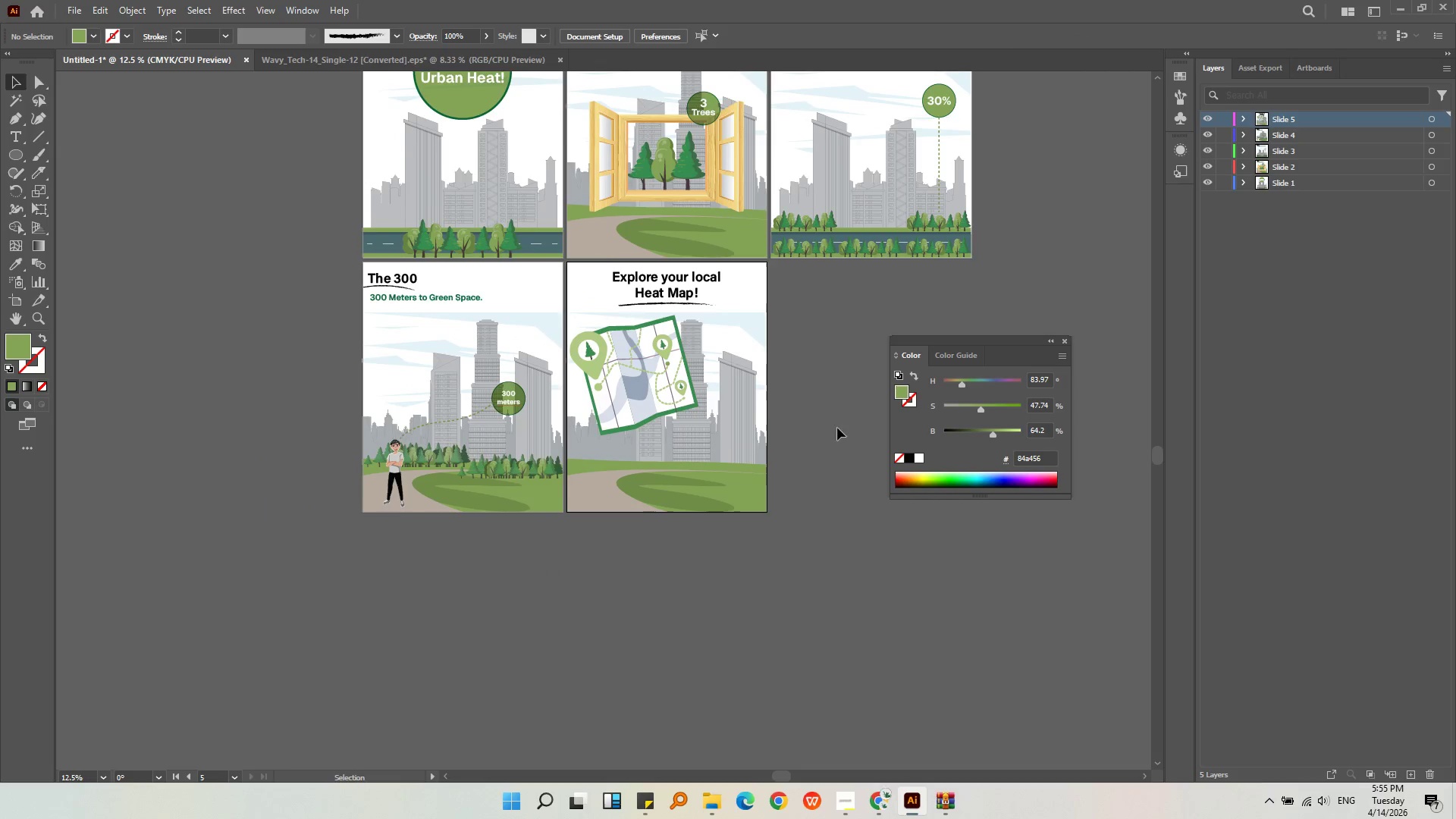 
left_click([599, 562])
 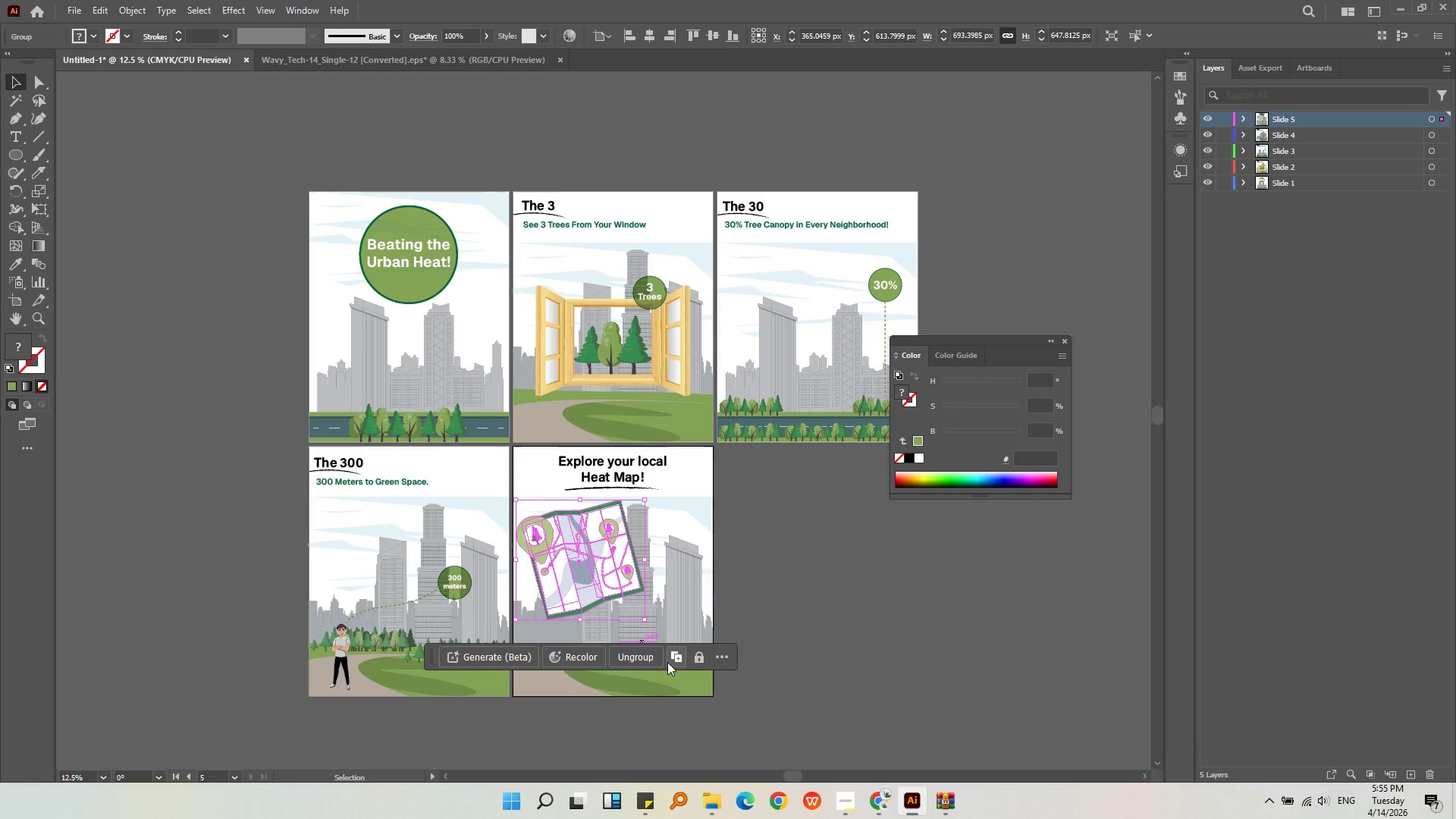 
hold_key(key=AltLeft, duration=0.42)
scroll: coordinate [675, 639], scroll_direction: up, amount: 2.0
 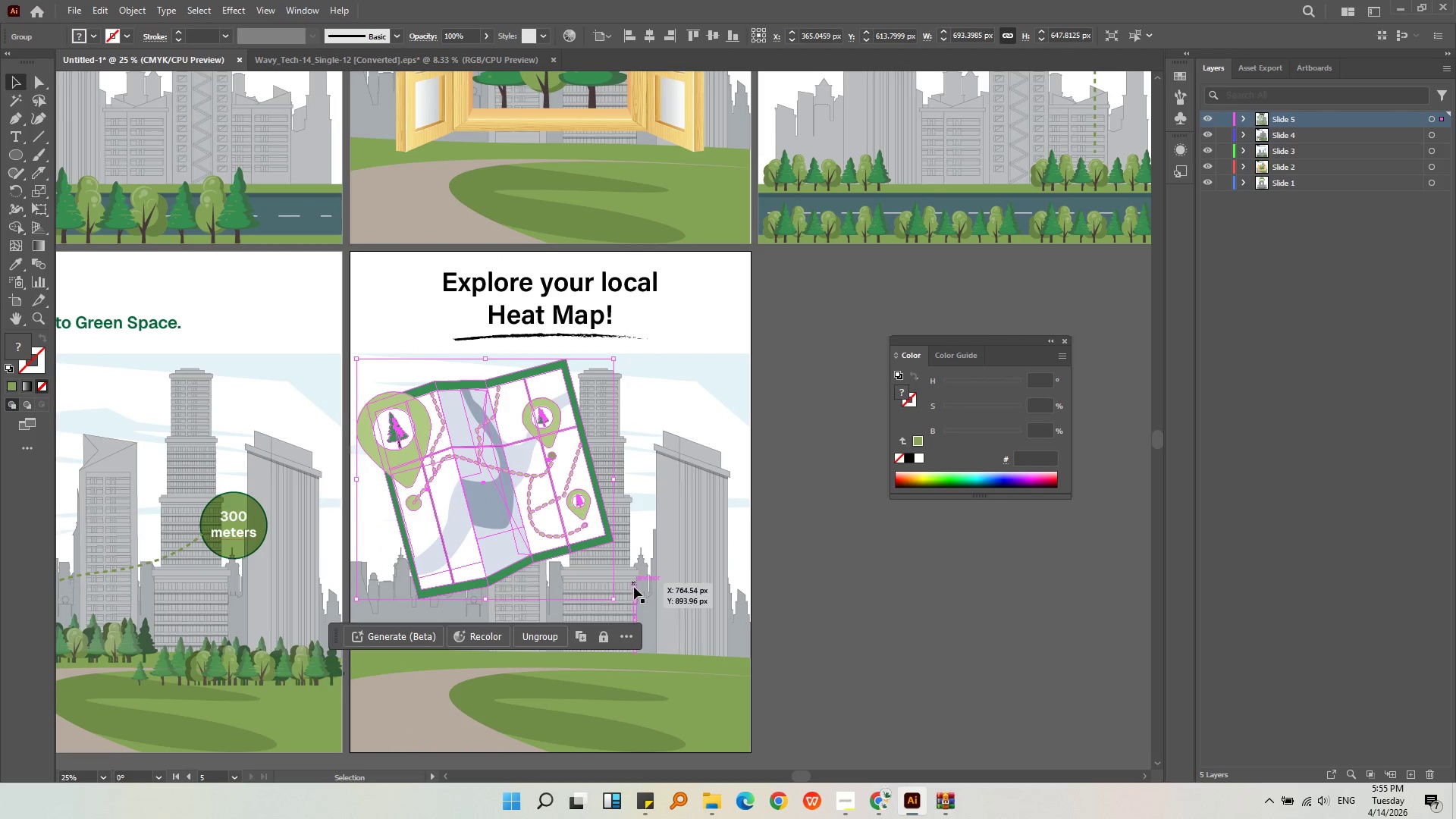 
hold_key(key=ShiftLeft, duration=1.39)
left_click_drag(start_coordinate=[616, 597], to_coordinate=[629, 612])
 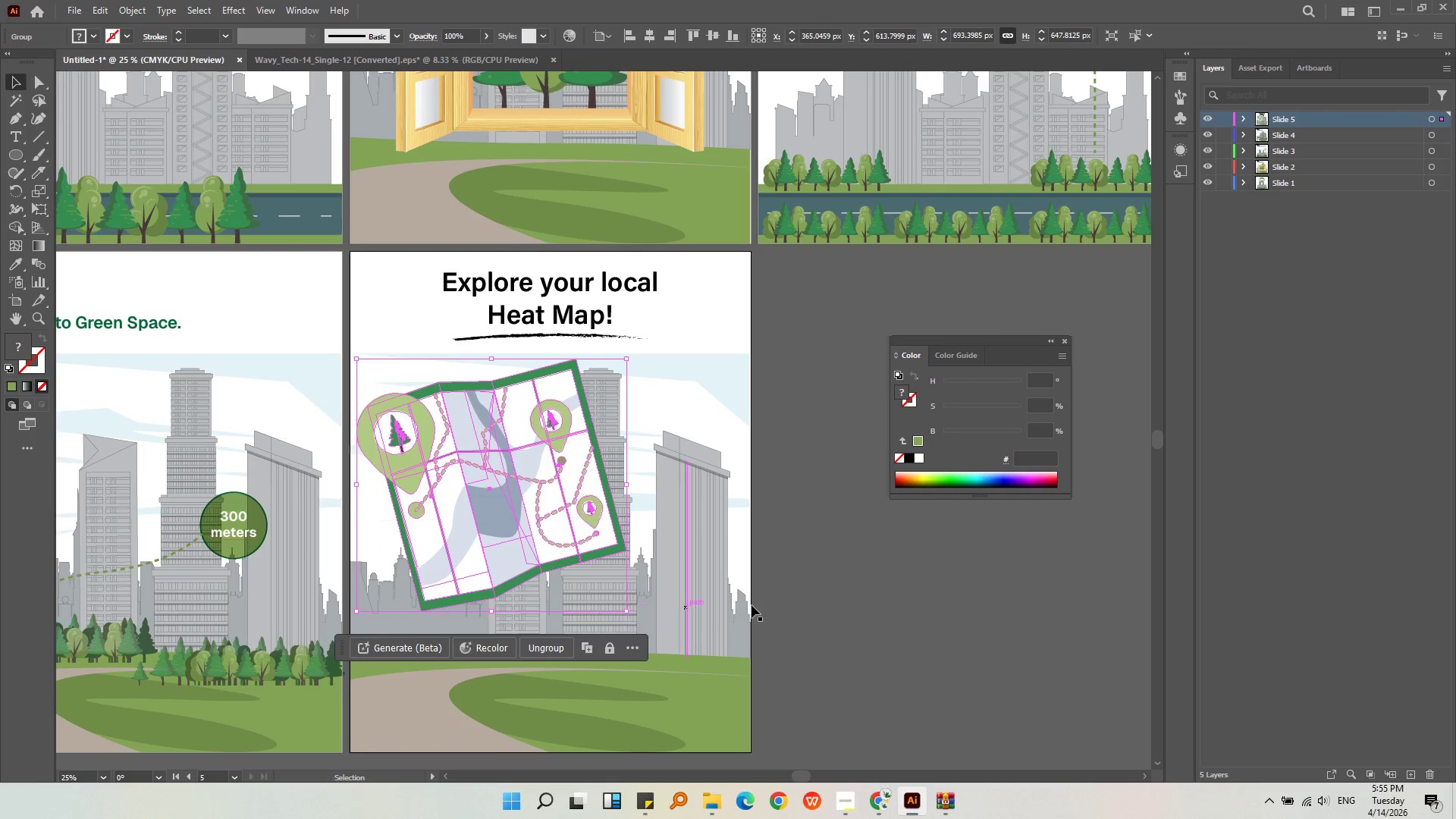 
left_click([792, 585])
 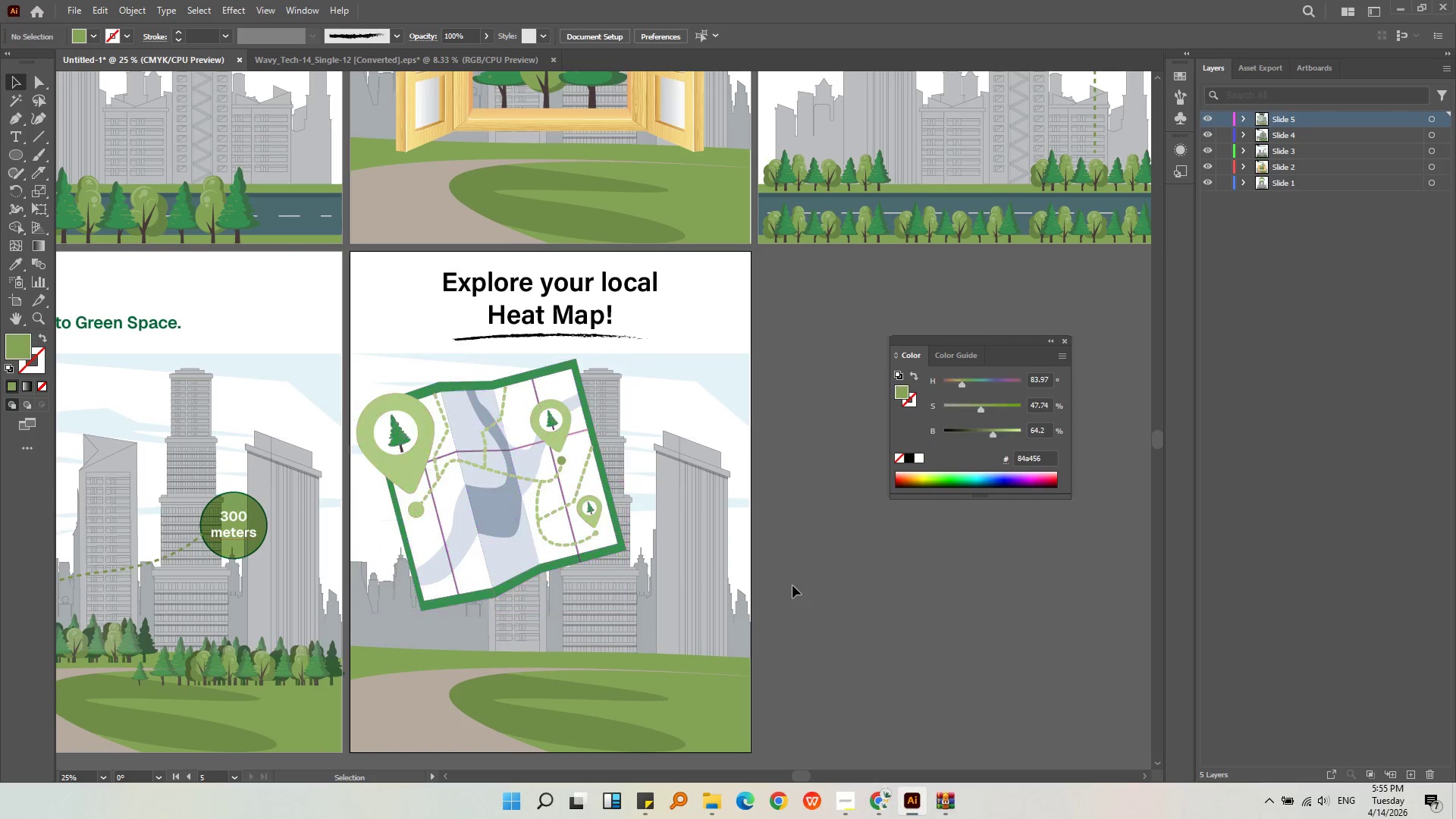 
key(Alt+AltLeft)
 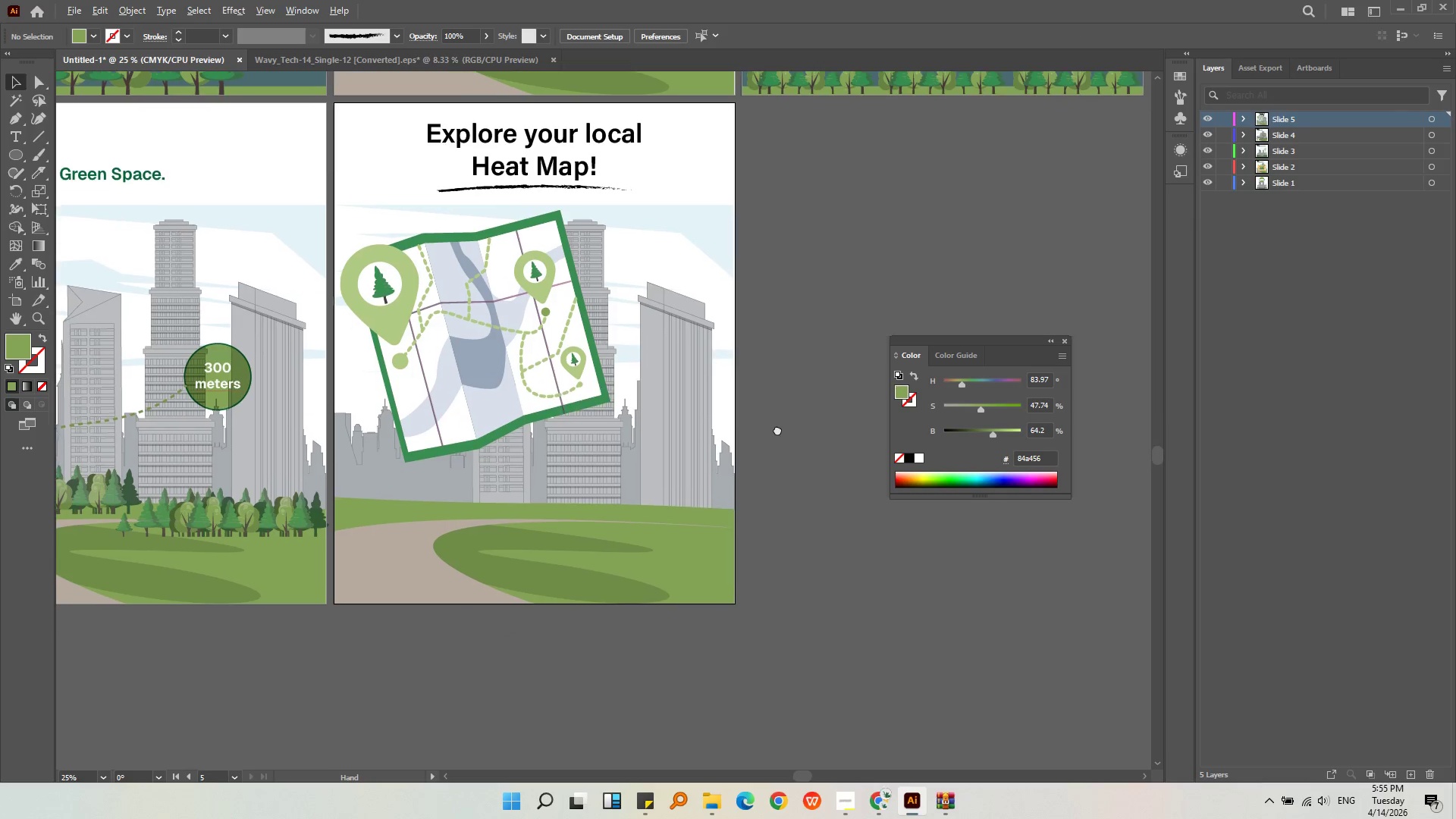 
key(Alt+AltLeft)
 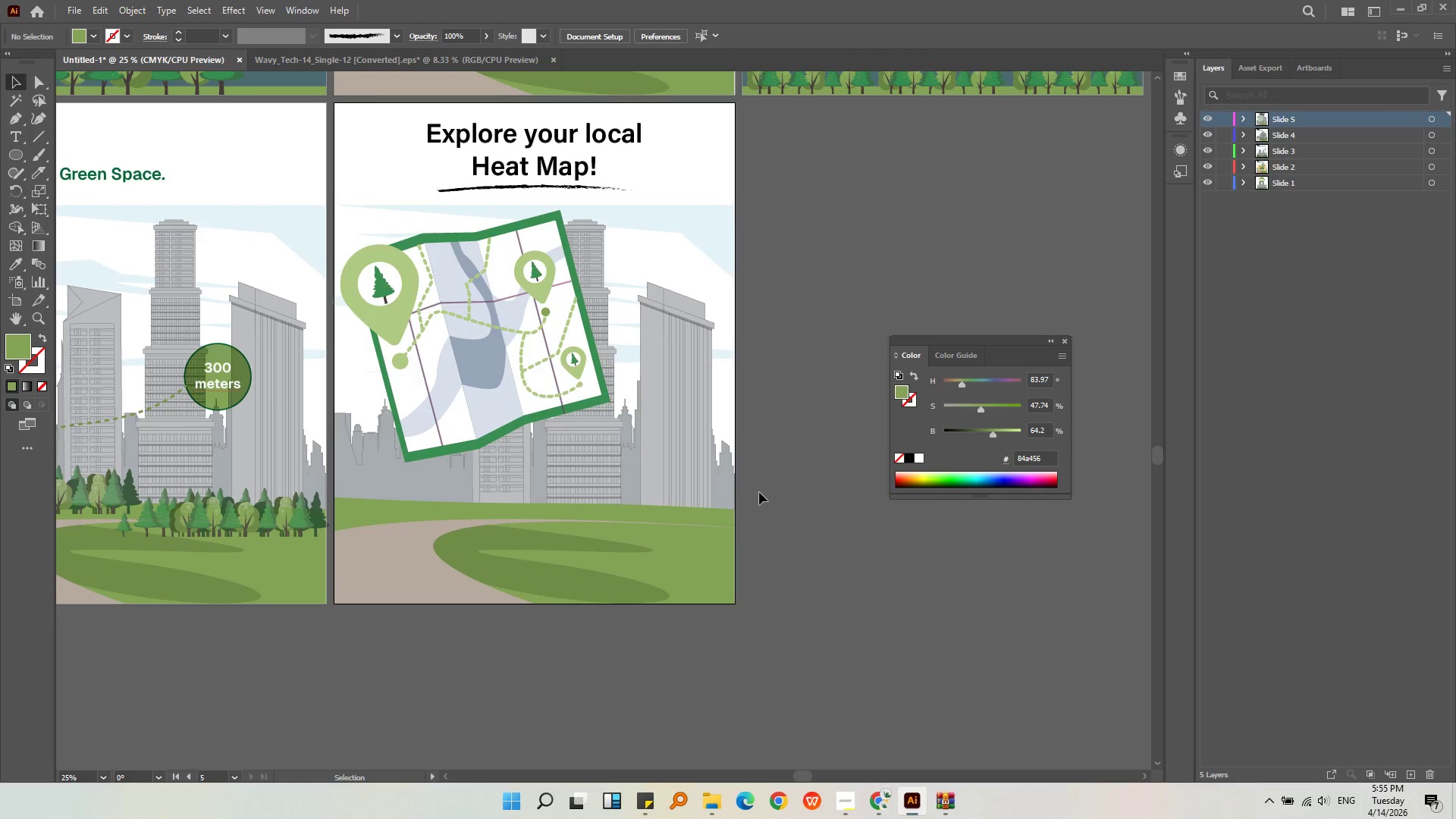 
scroll: coordinate [758, 501], scroll_direction: down, amount: 1.0
 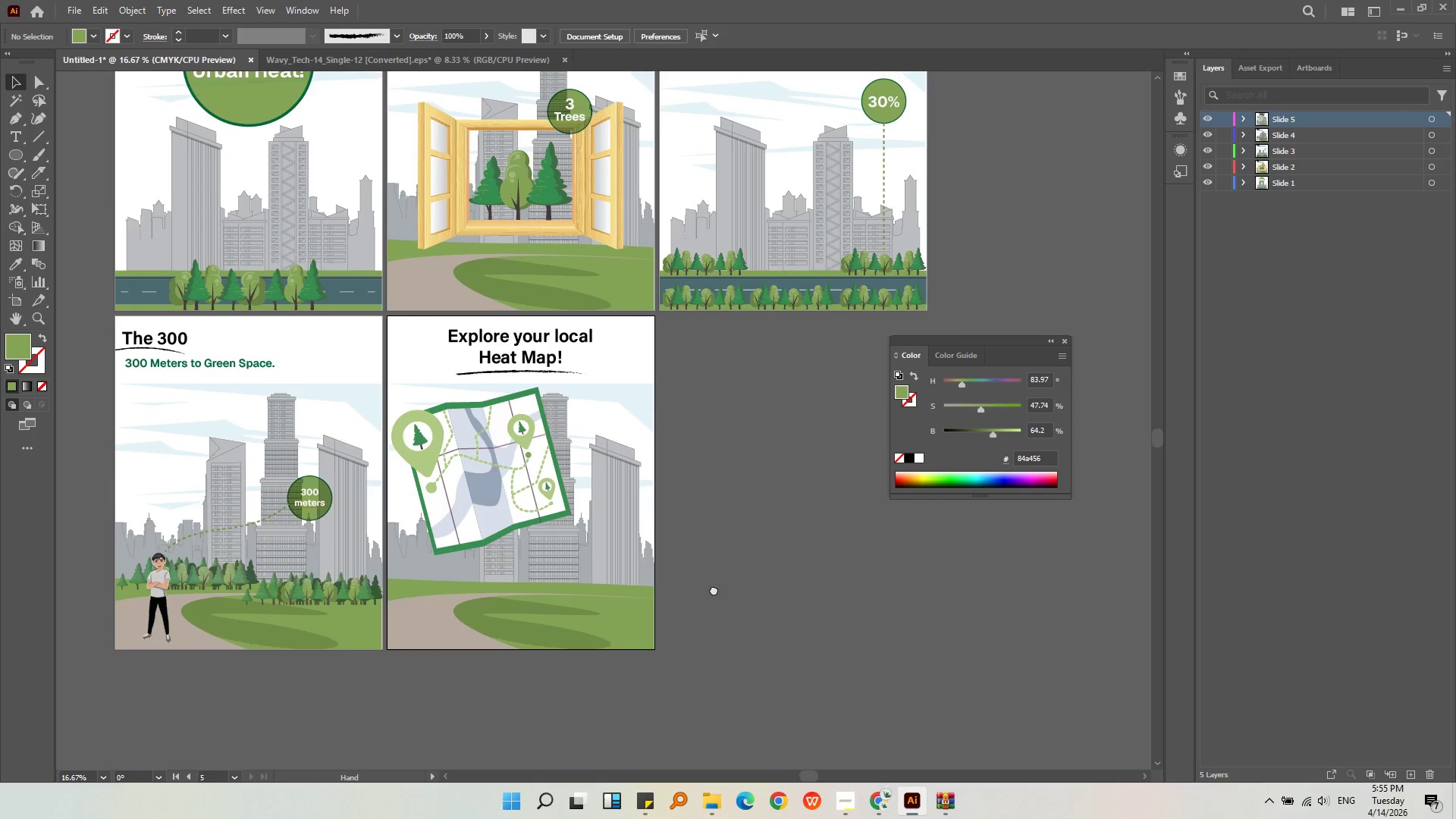 
left_click([759, 545])
 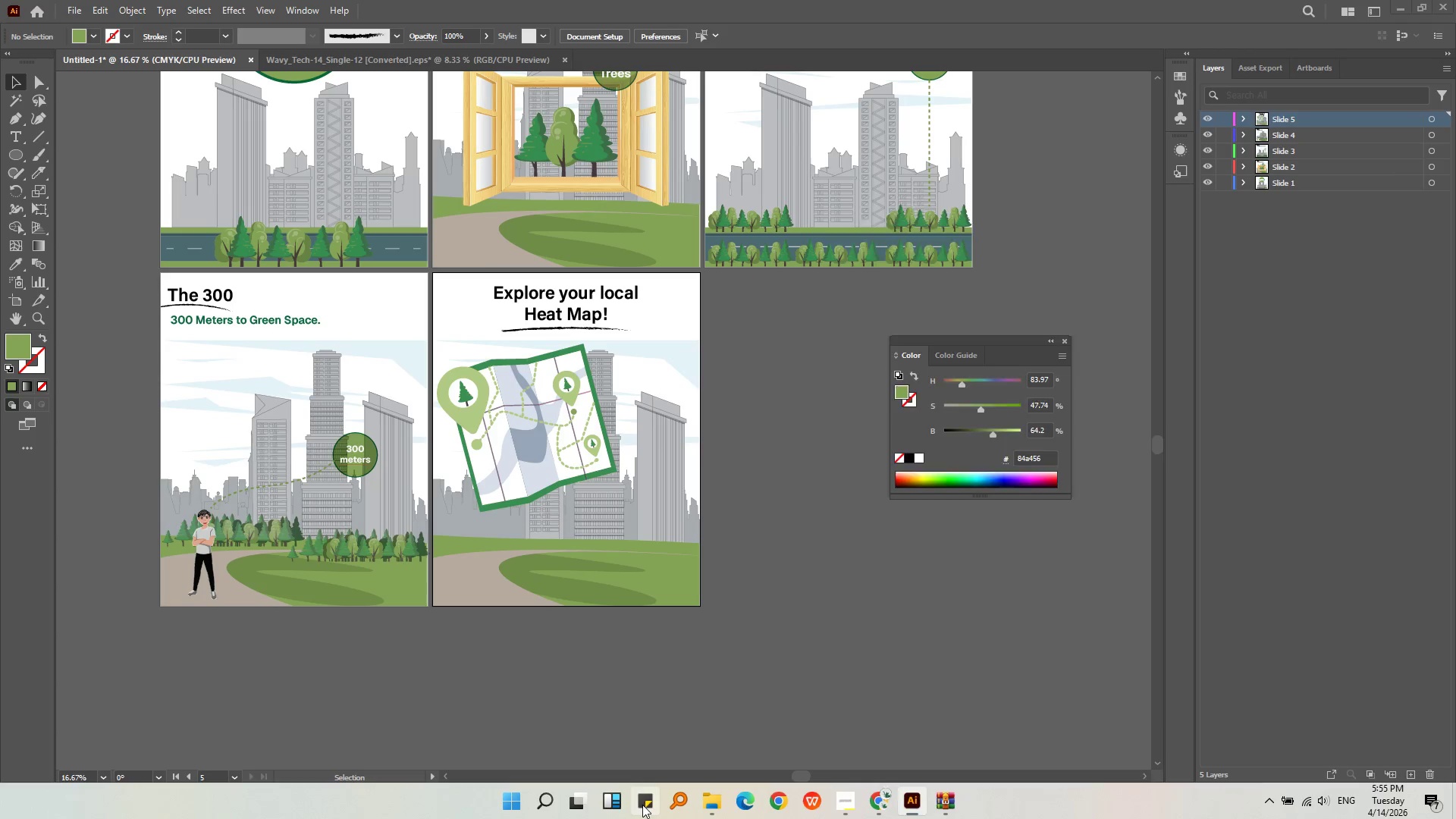 
double_click([1021, 538])
 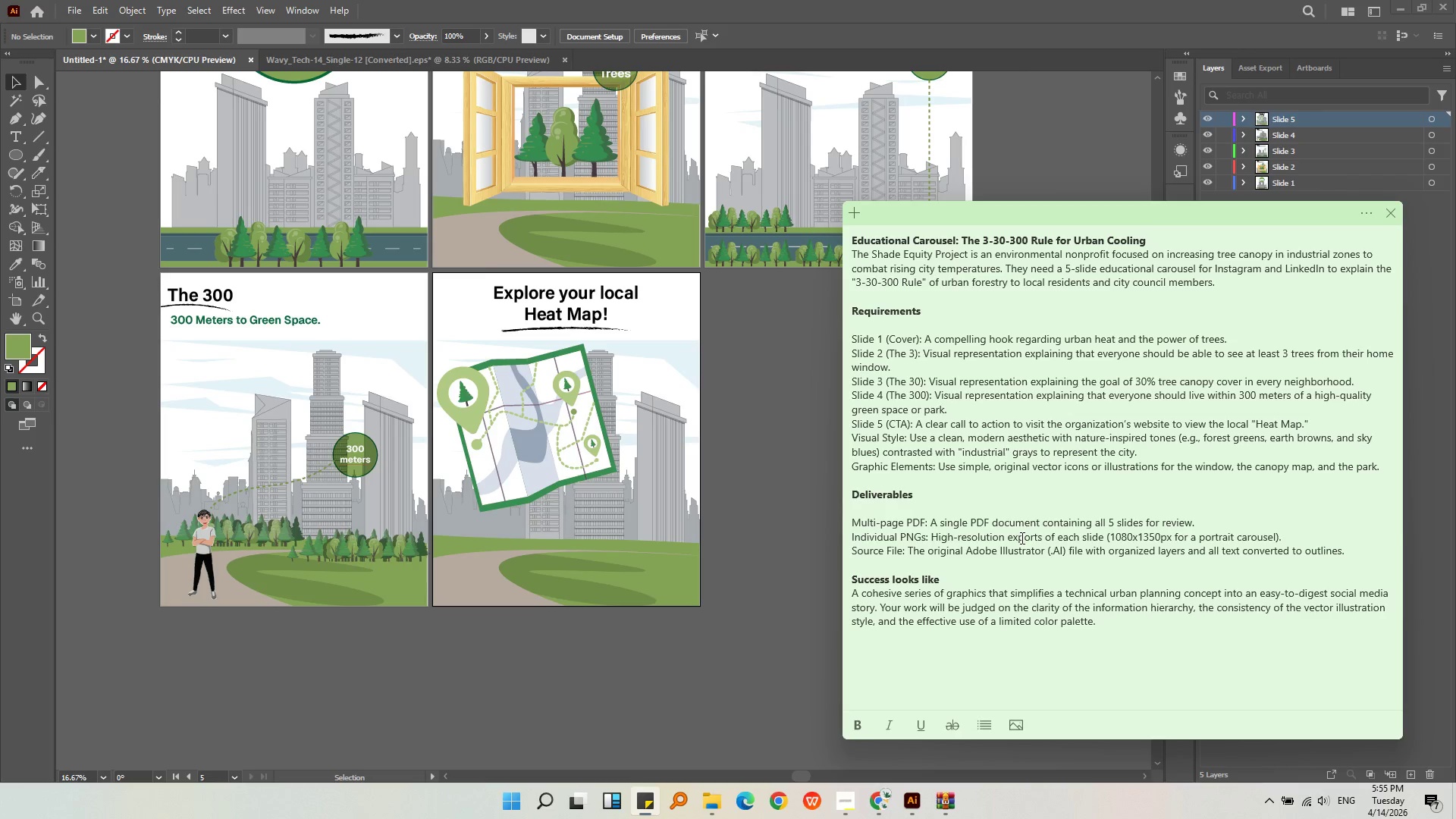 
left_click([856, 799])